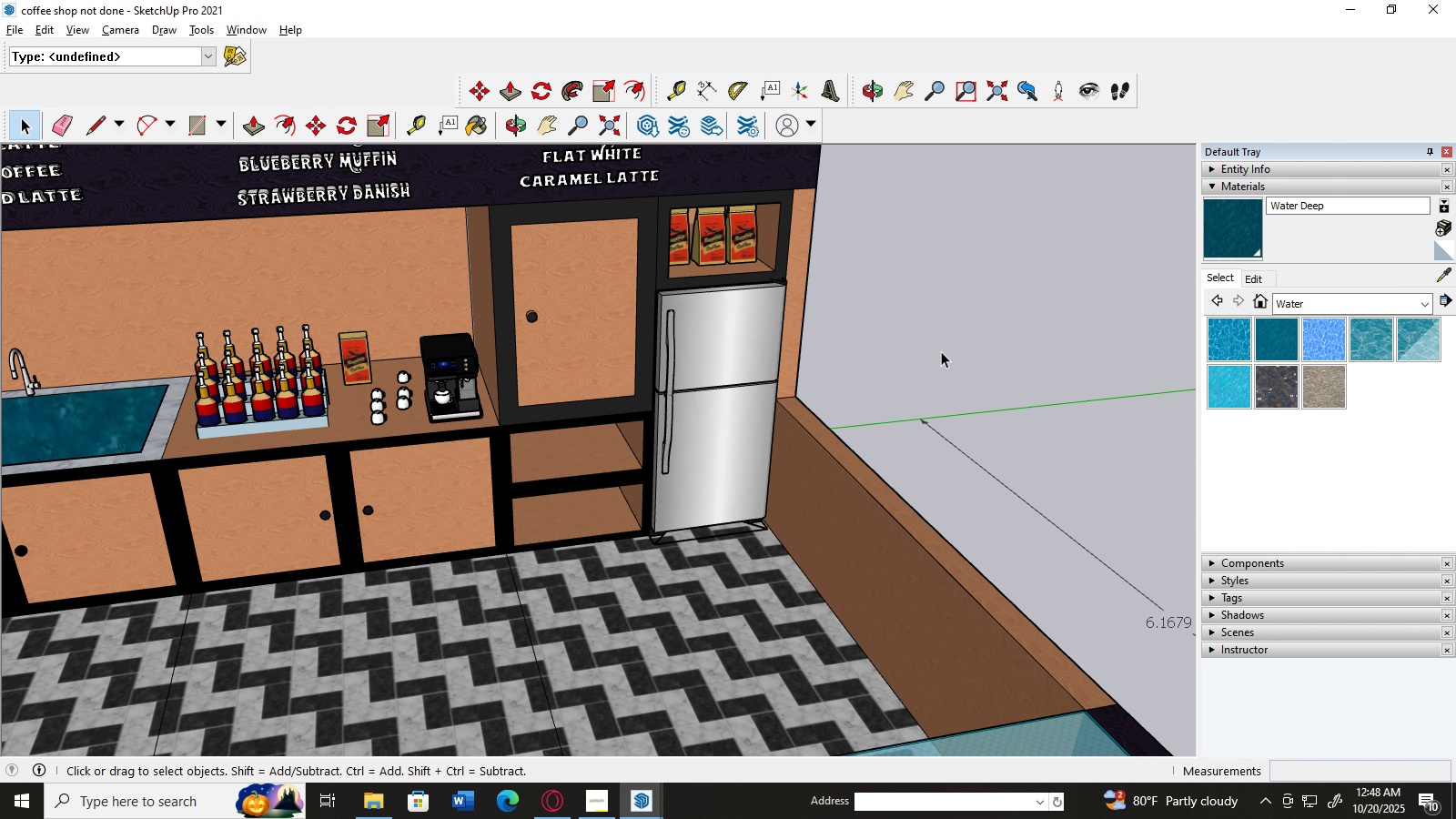 
hold_key(key=AltLeft, duration=1.05)
scroll: coordinate [925, 359], scroll_direction: down, amount: 10.0
 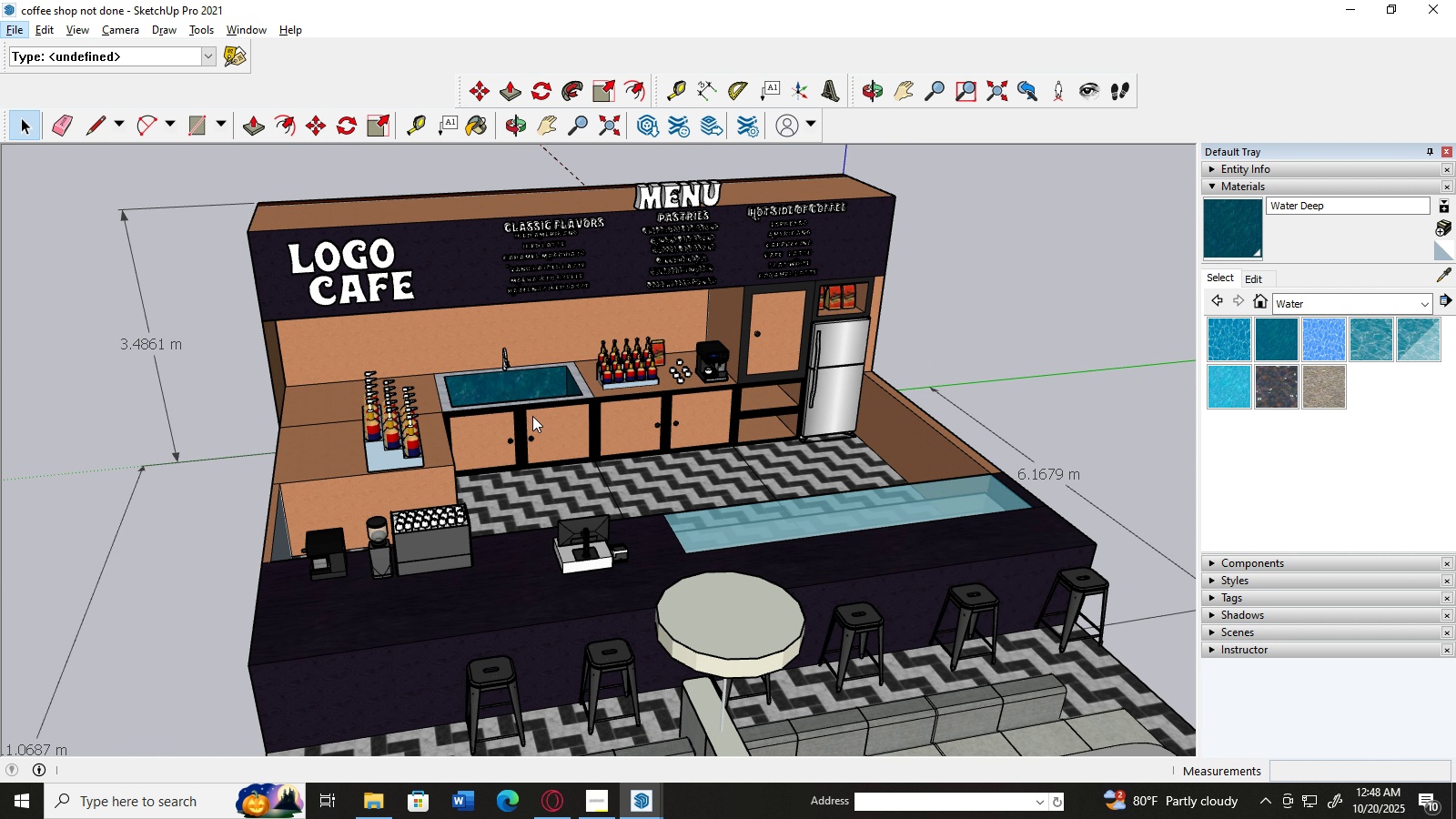 
hold_key(key=AltLeft, duration=0.83)
 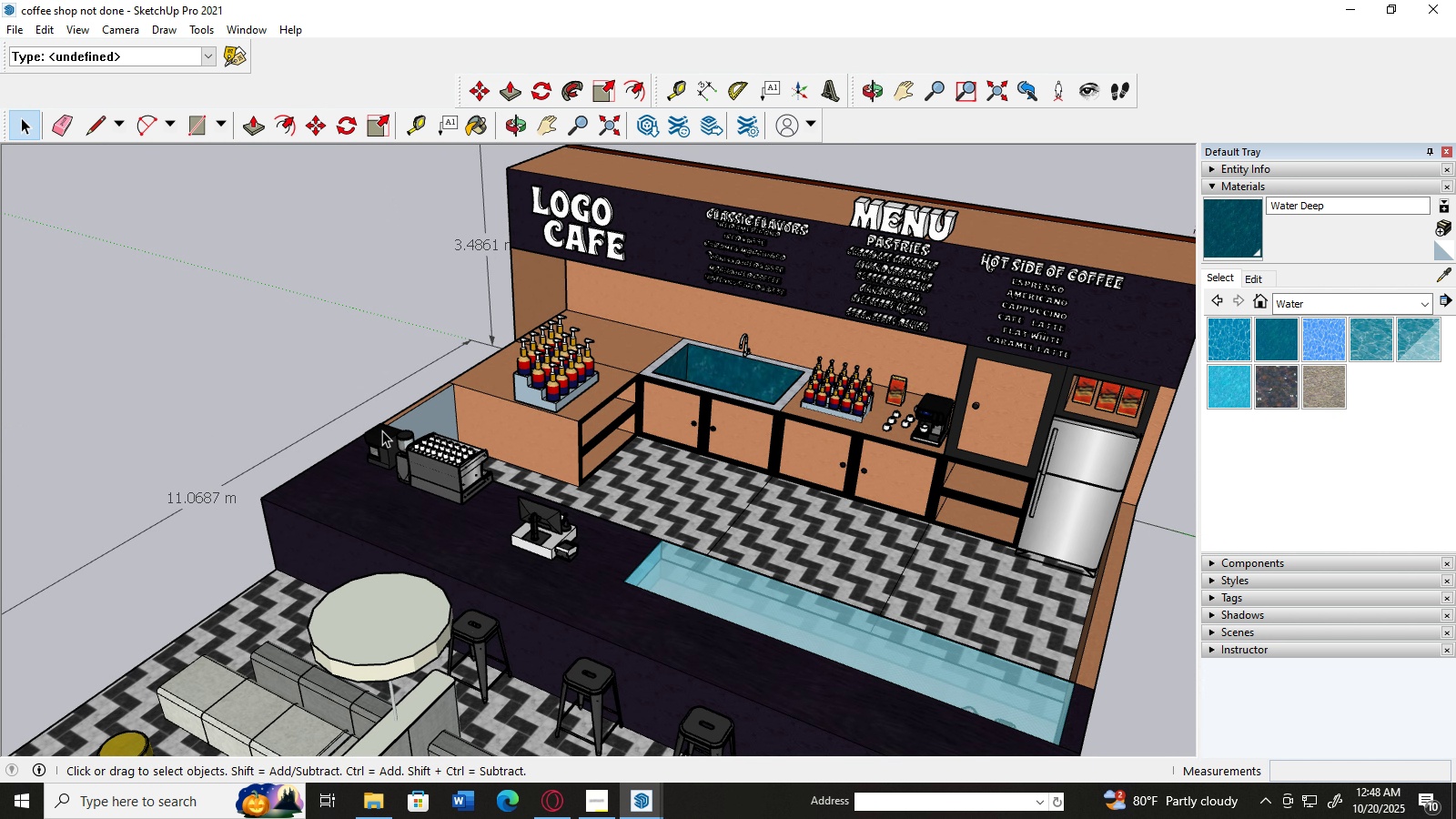 
scroll: coordinate [382, 430], scroll_direction: down, amount: 3.0
 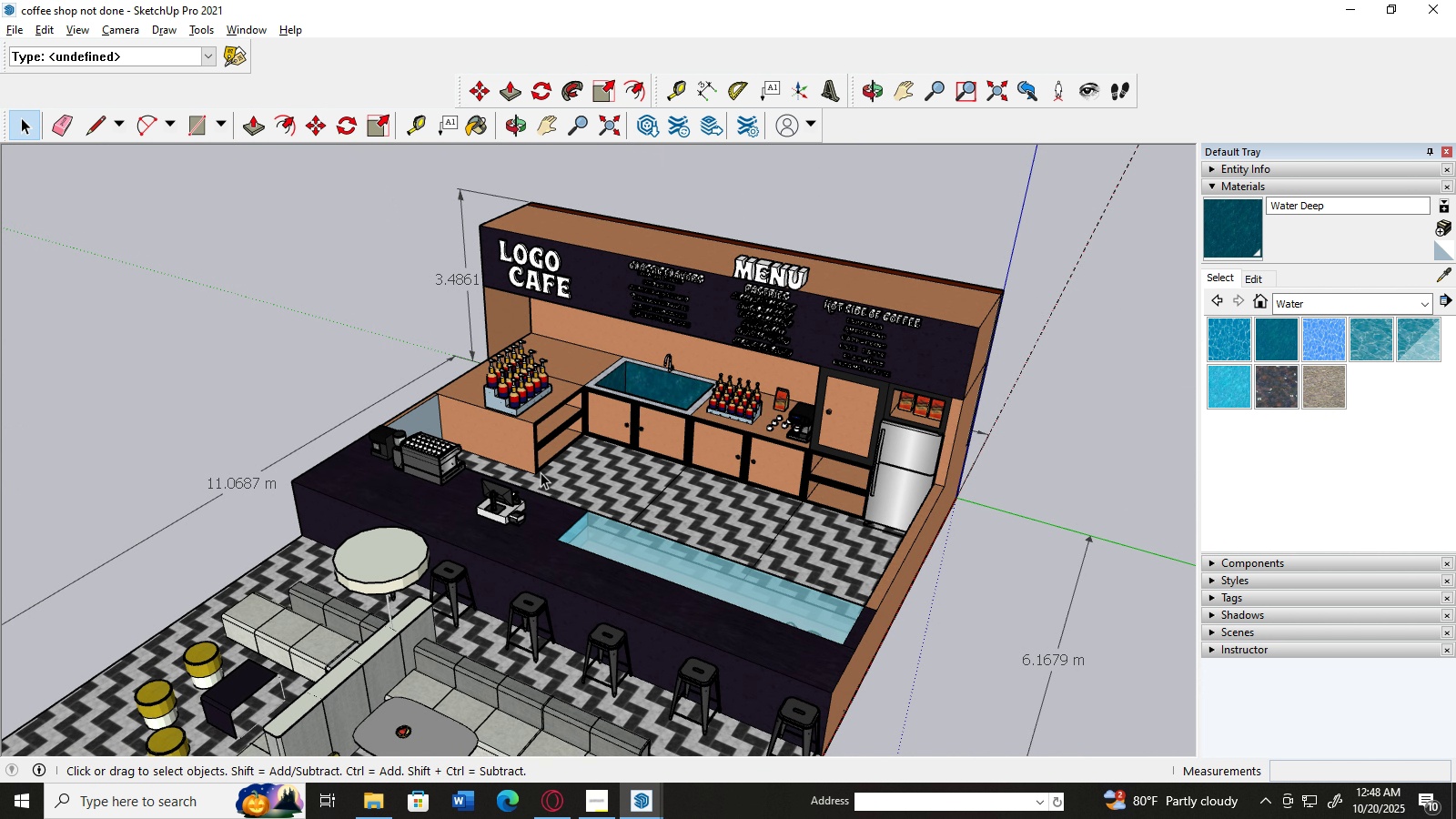 
hold_key(key=AltLeft, duration=1.0)
 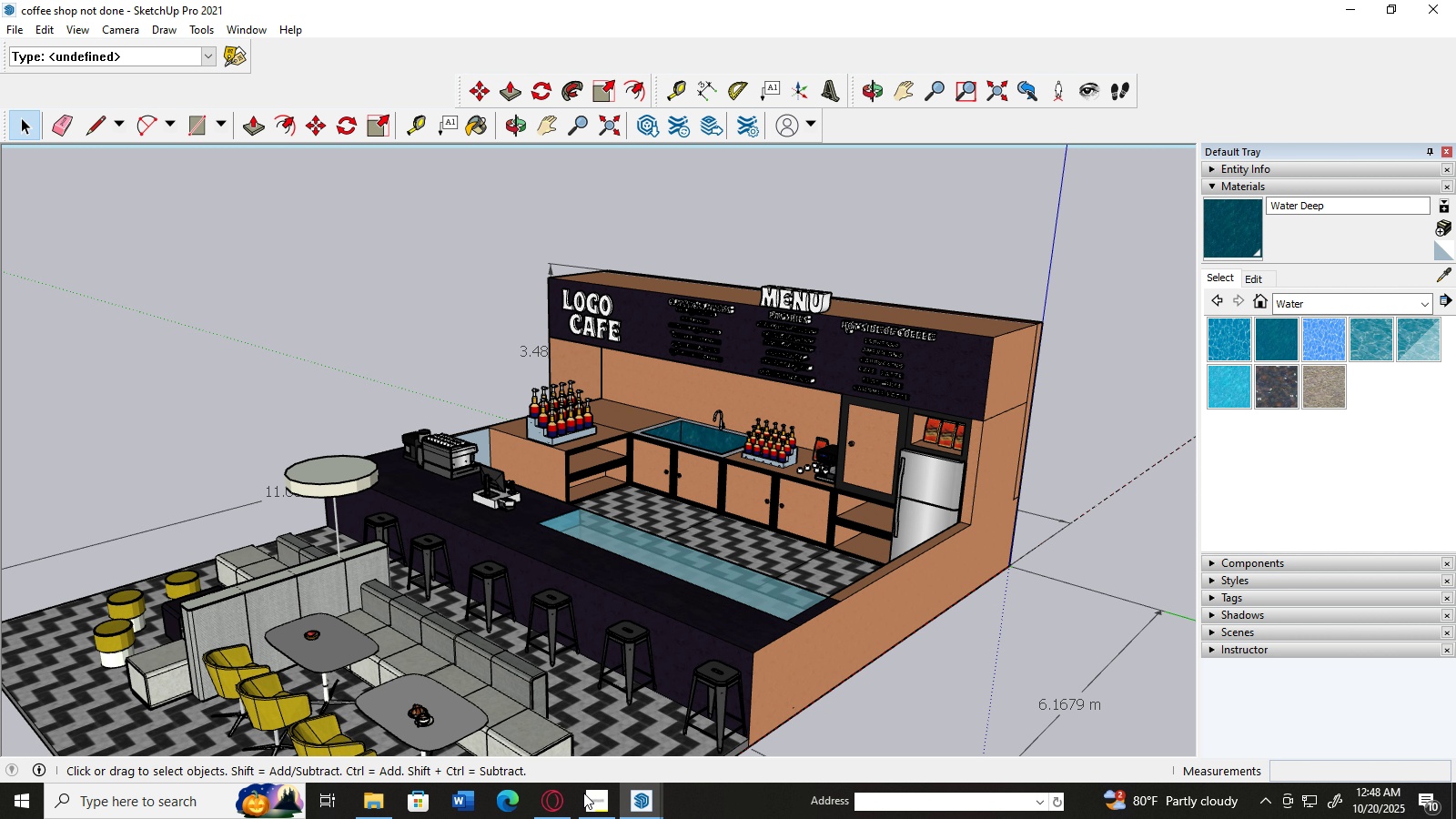 
left_click([592, 795])